 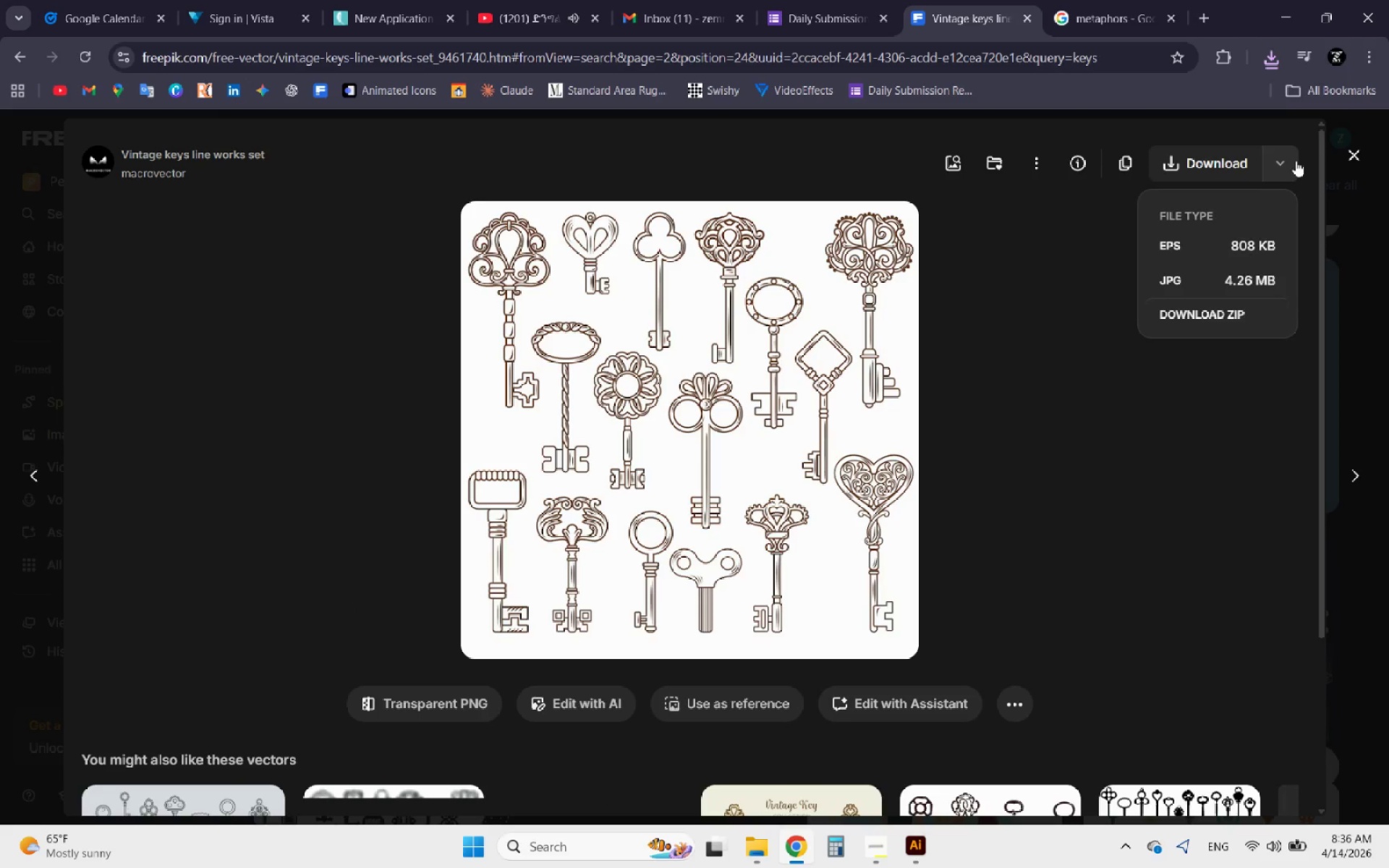 
left_click([1213, 244])
 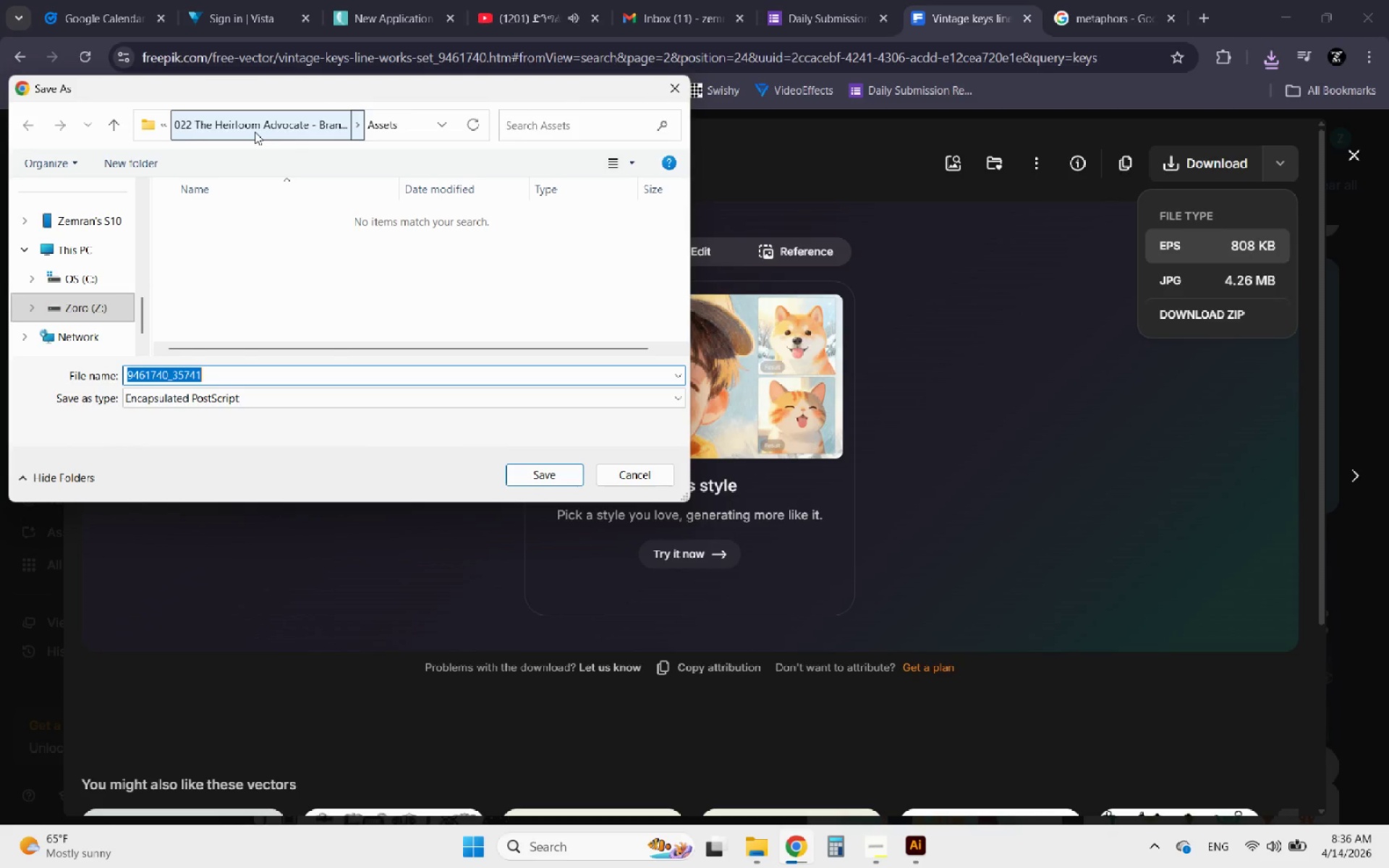 
wait(5.75)
 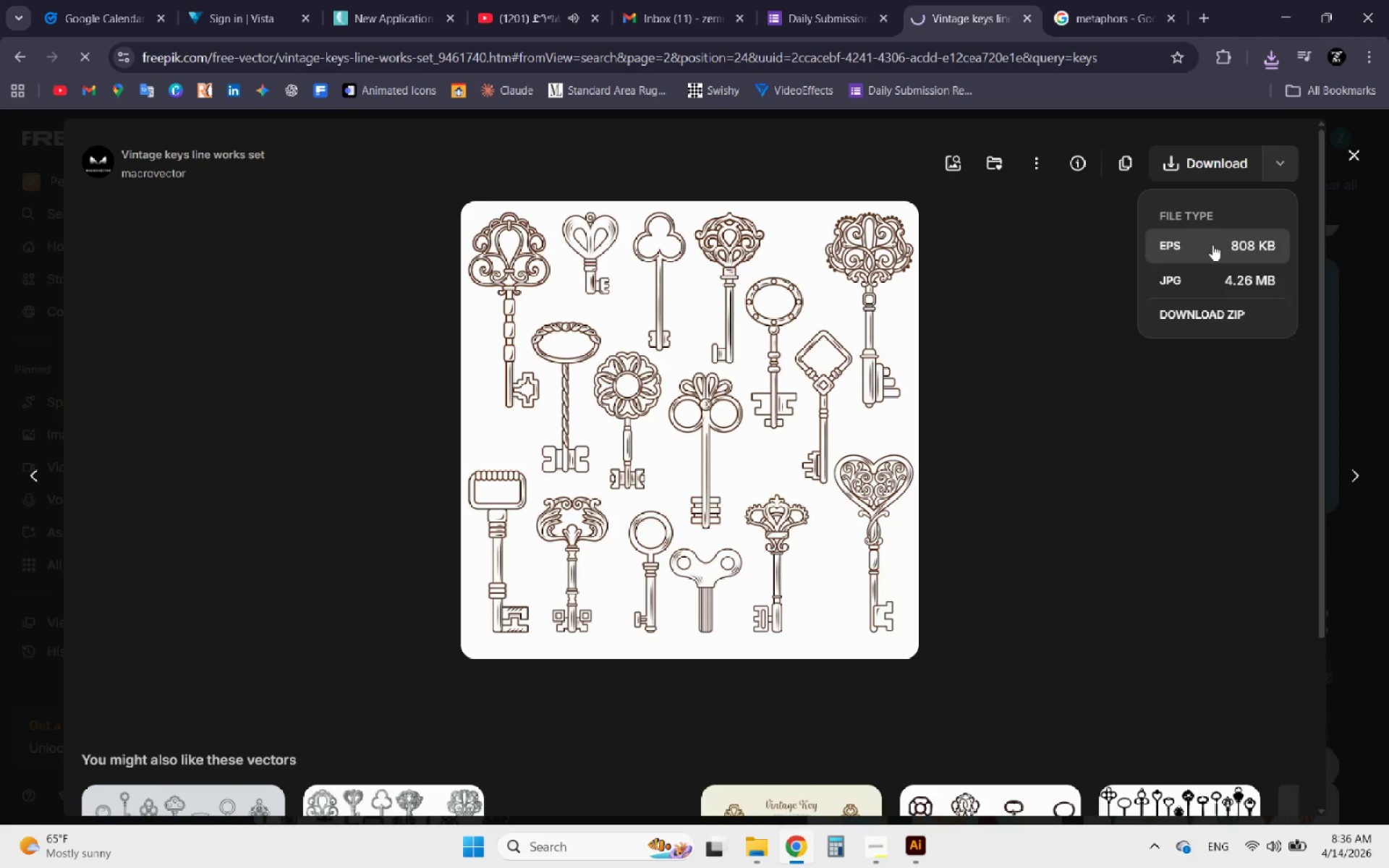 
key(Control+V)
 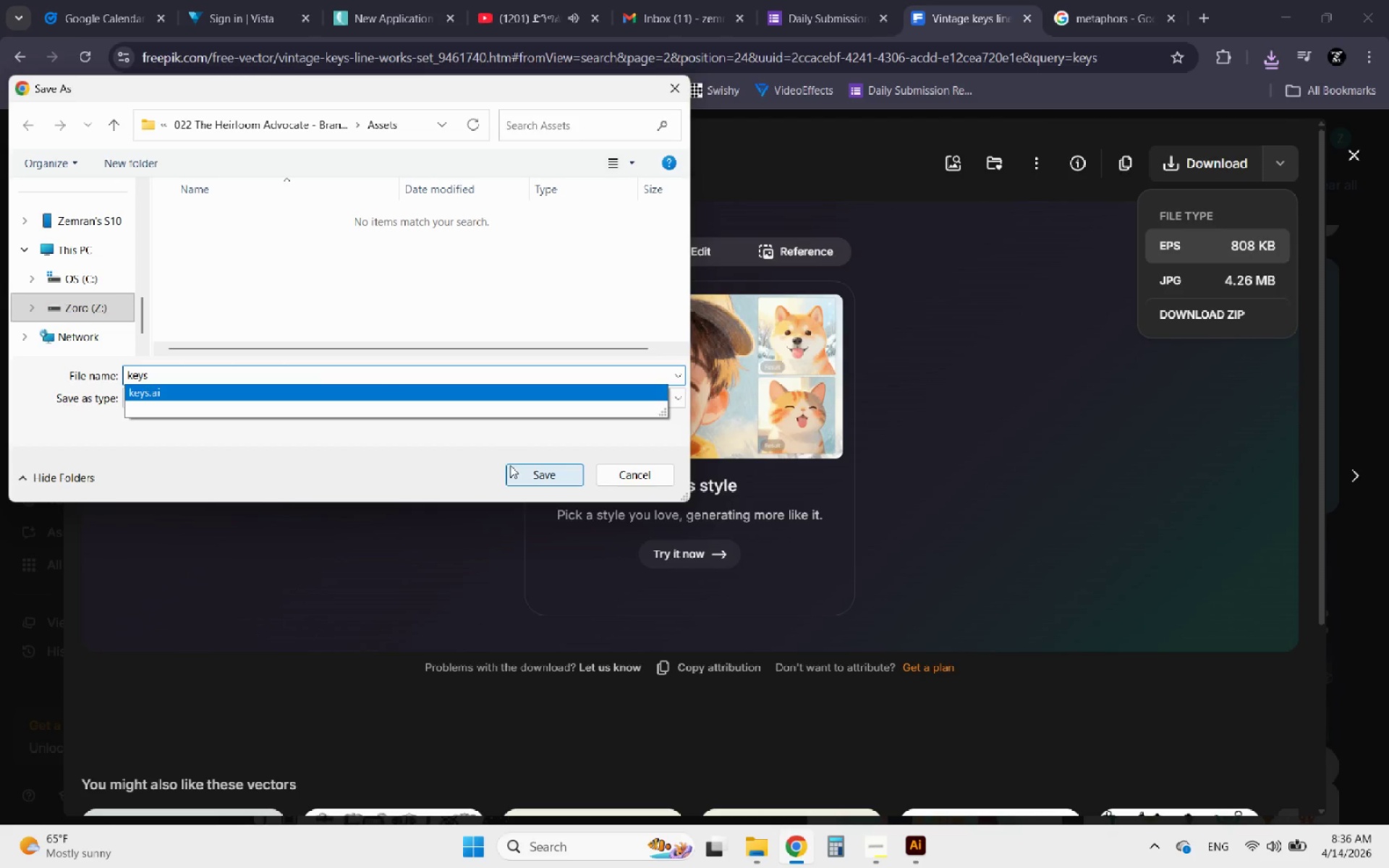 
key(Space)
 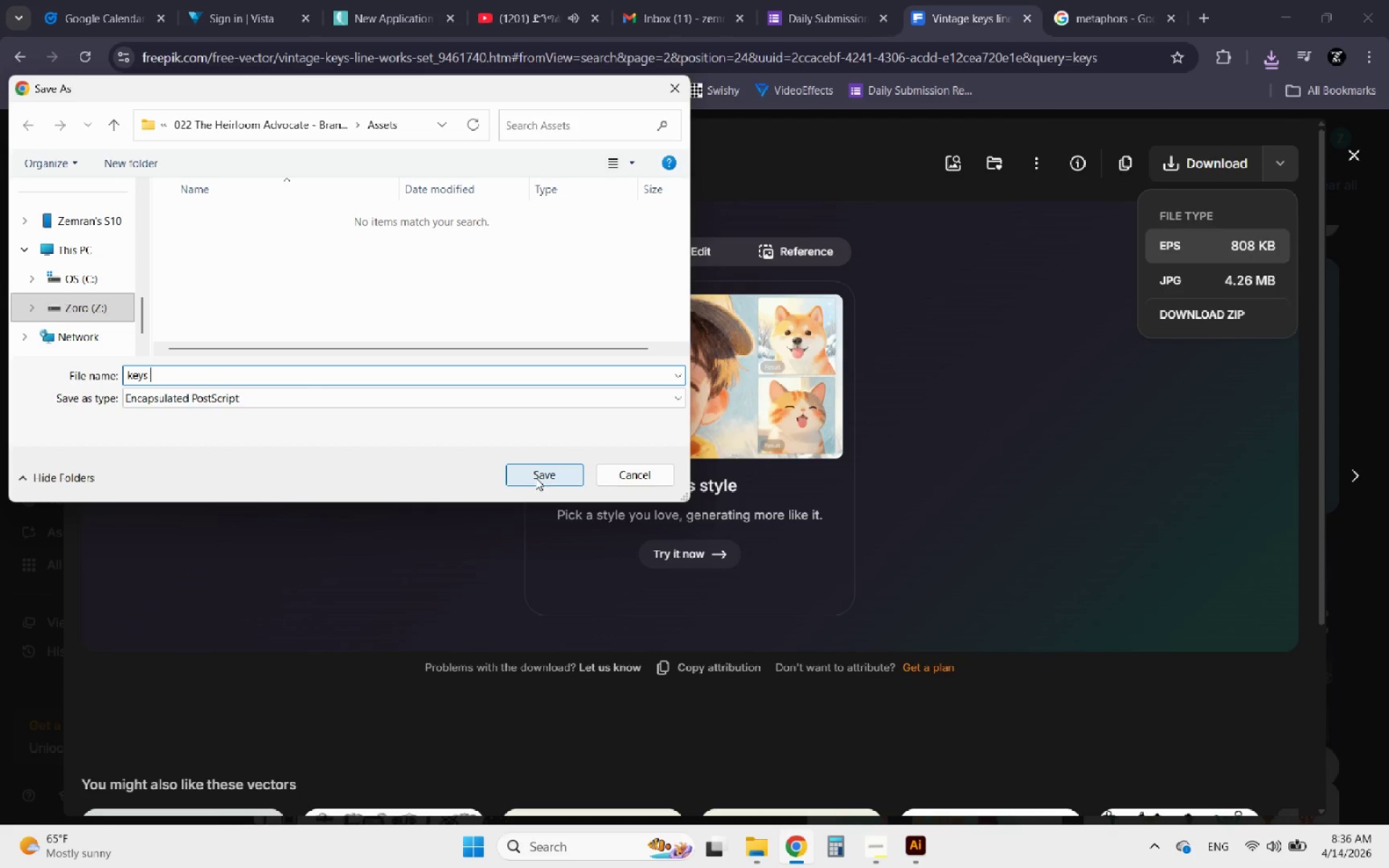 
key(2)
 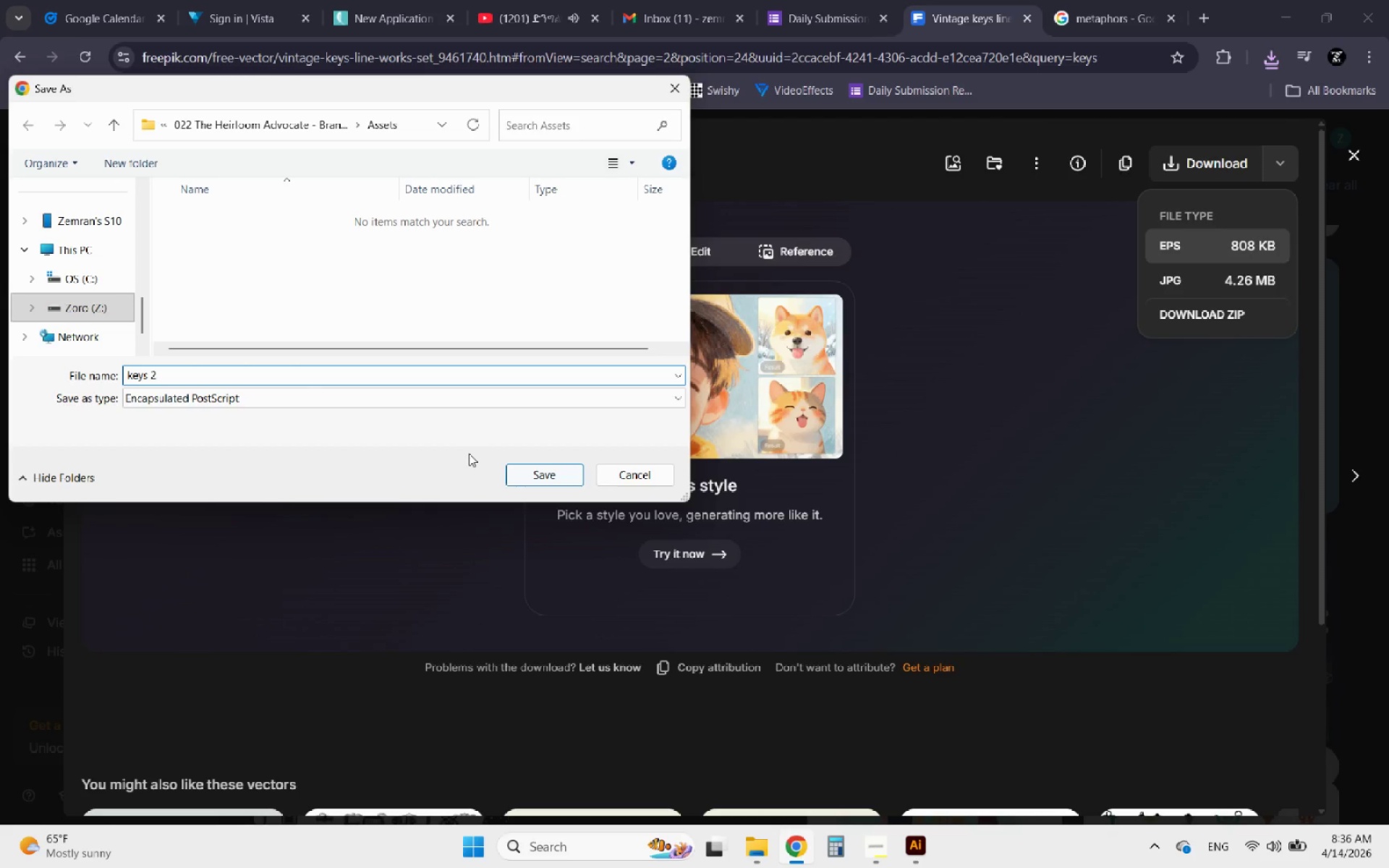 
left_click([535, 467])
 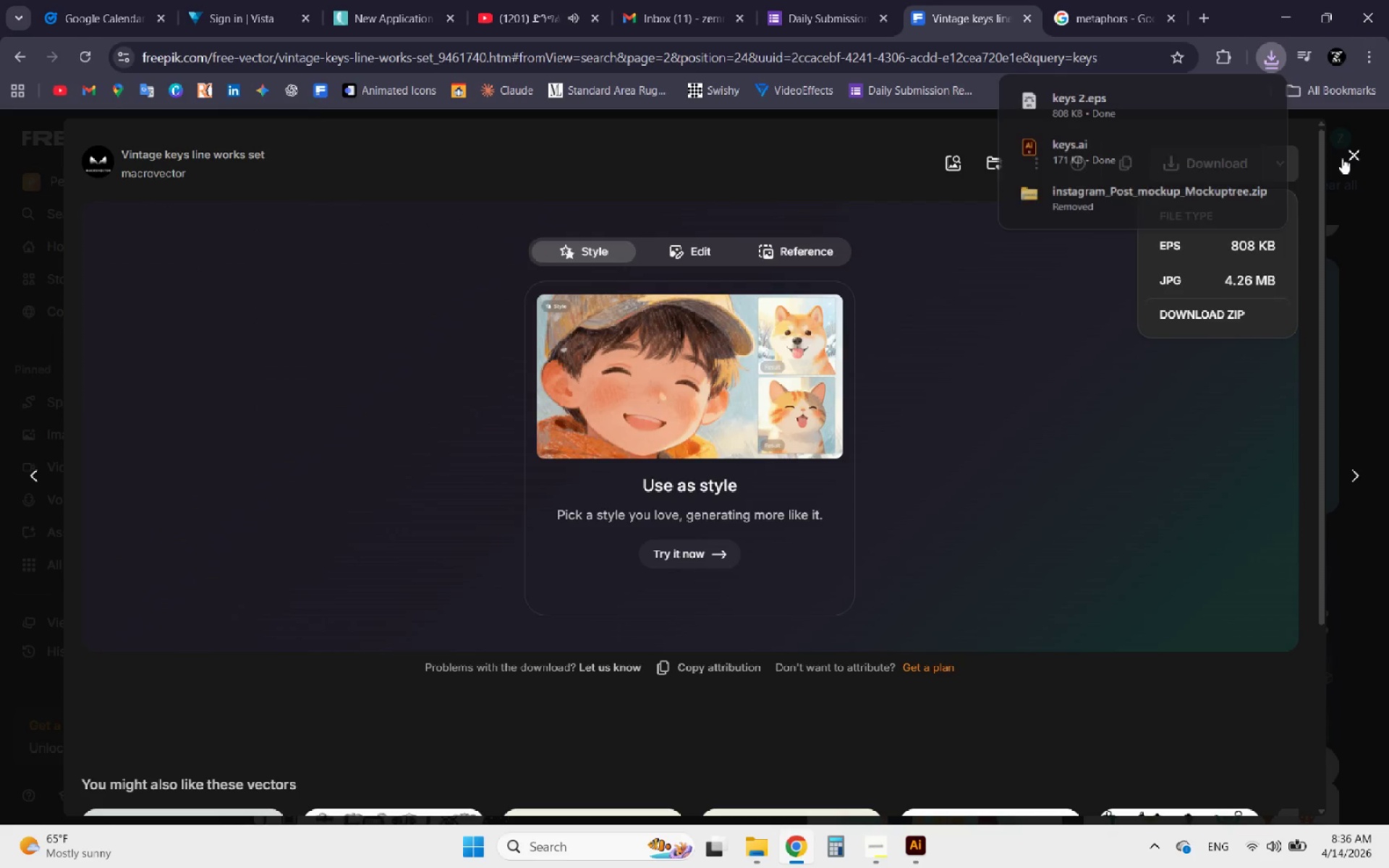 
left_click([1354, 158])
 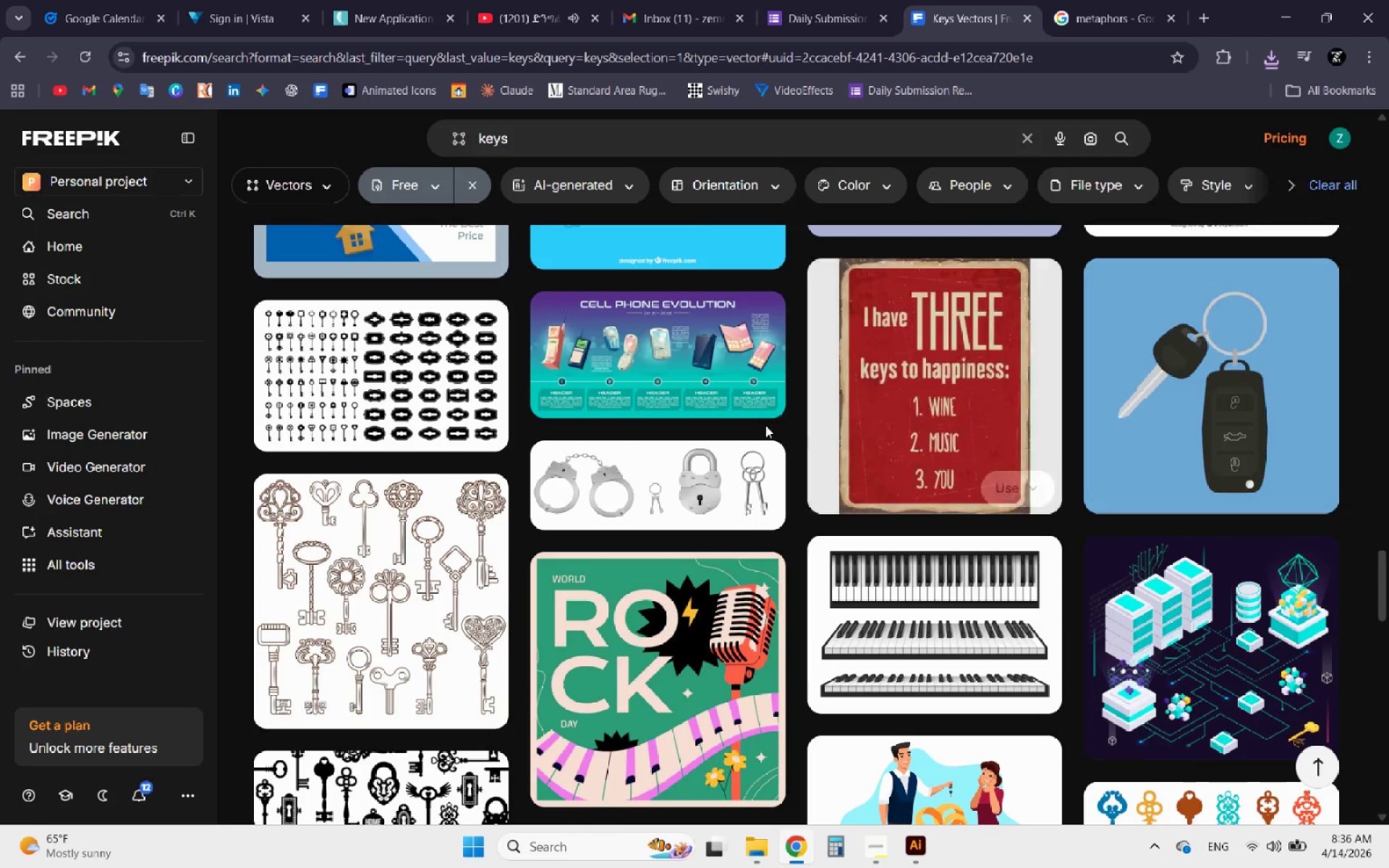 
scroll: coordinate [683, 430], scroll_direction: down, amount: 5.0
 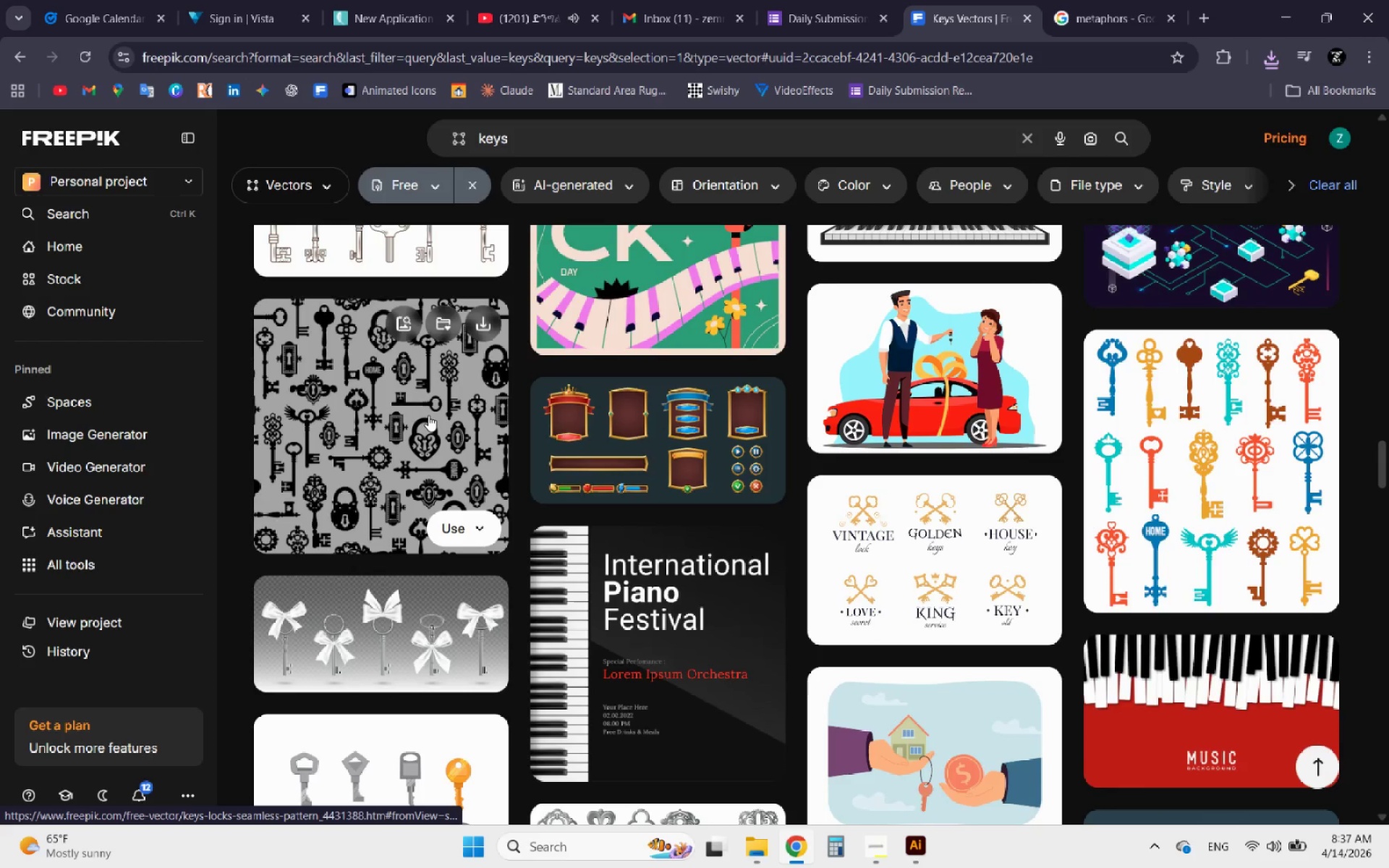 
left_click([428, 415])
 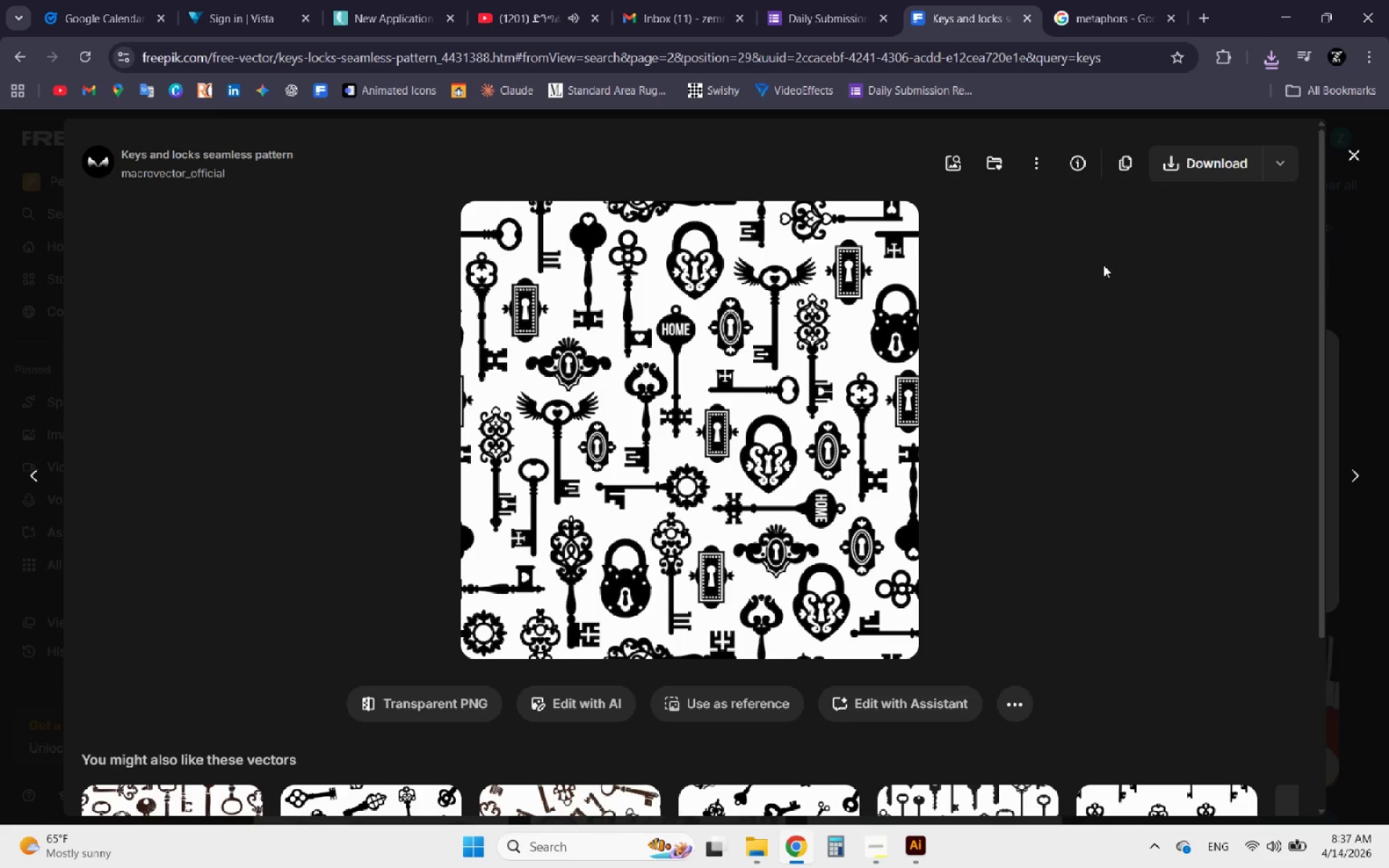 
left_click([1278, 170])
 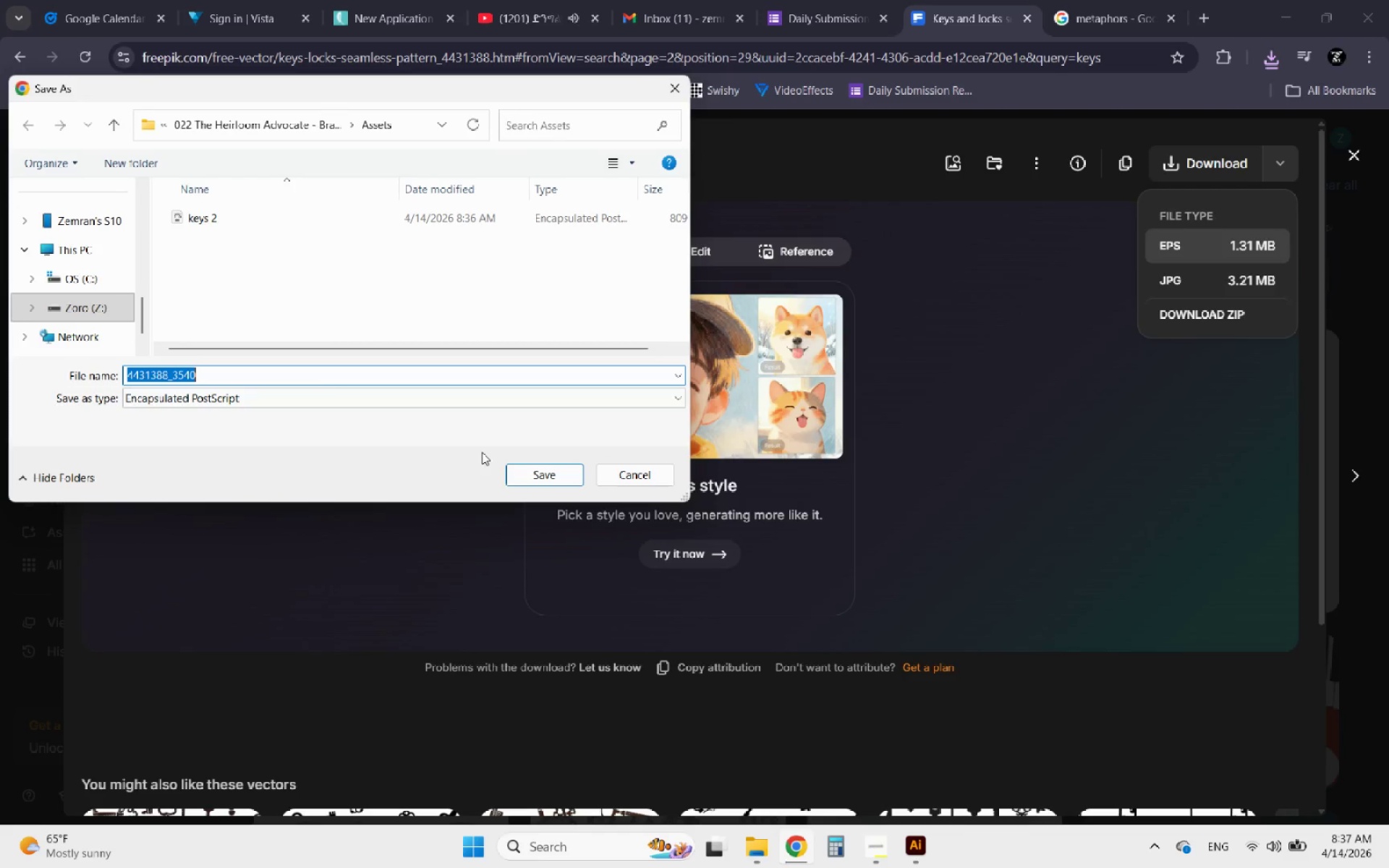 
wait(5.33)
 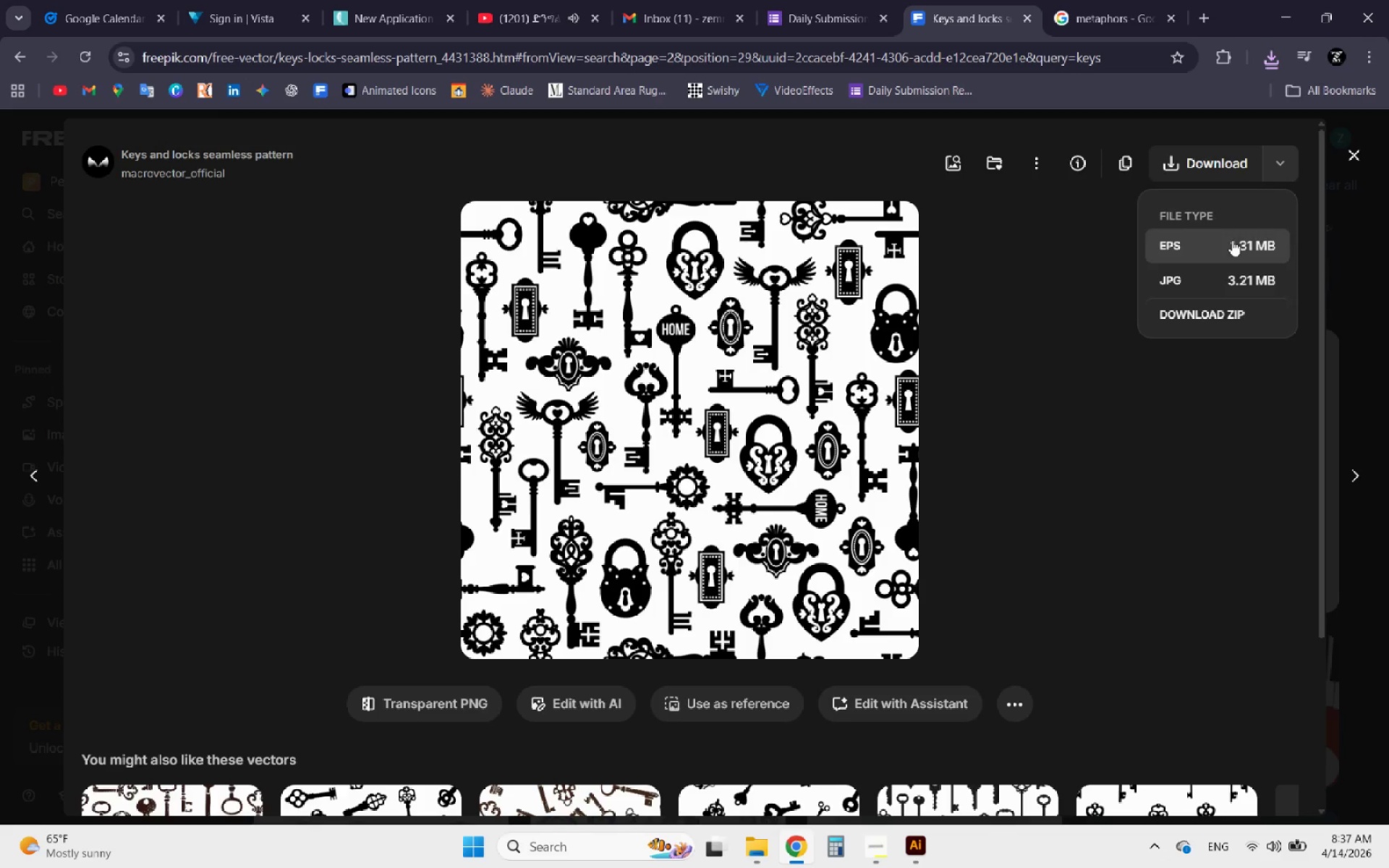 
key(Control+V)
 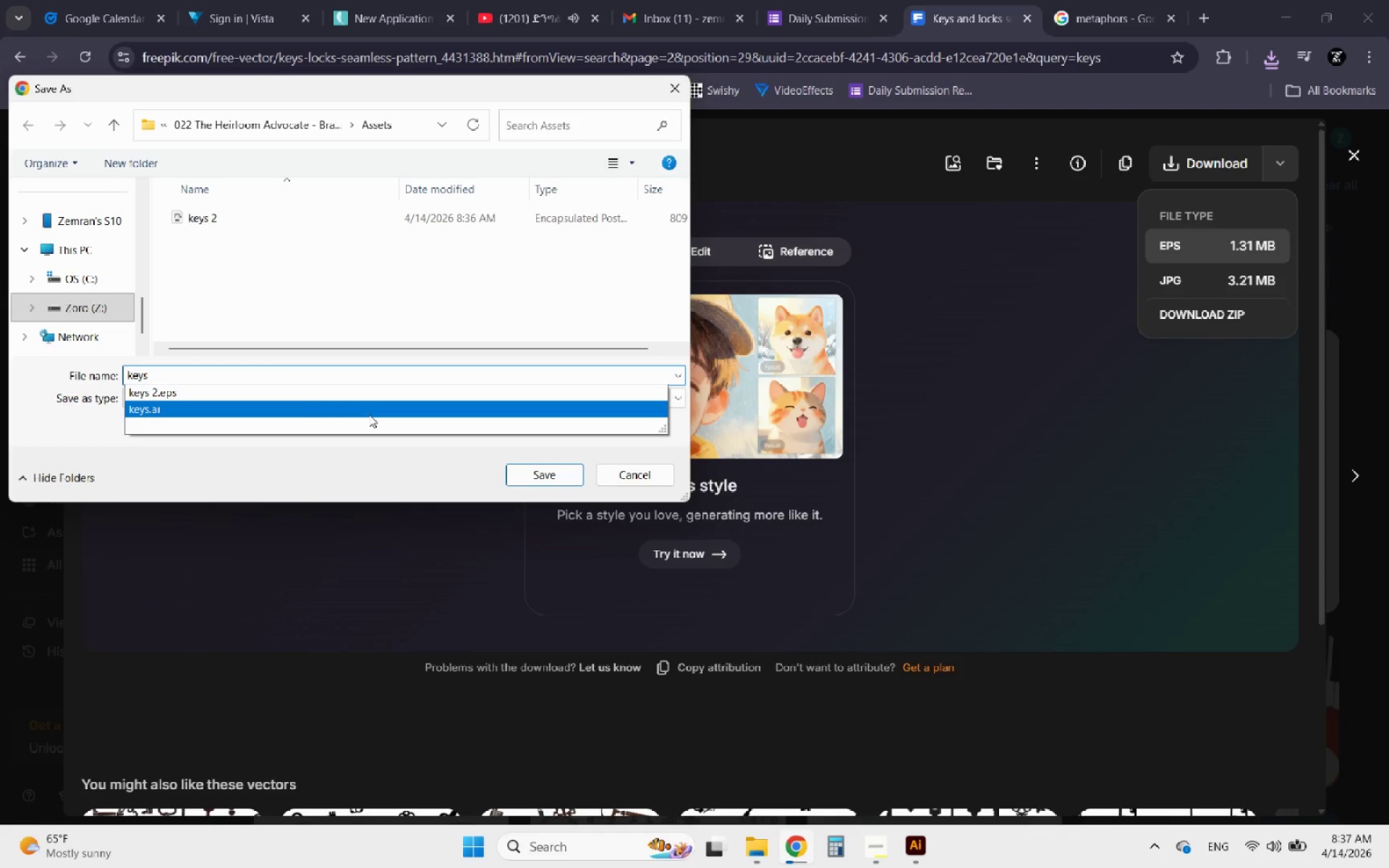 
key(Space)
 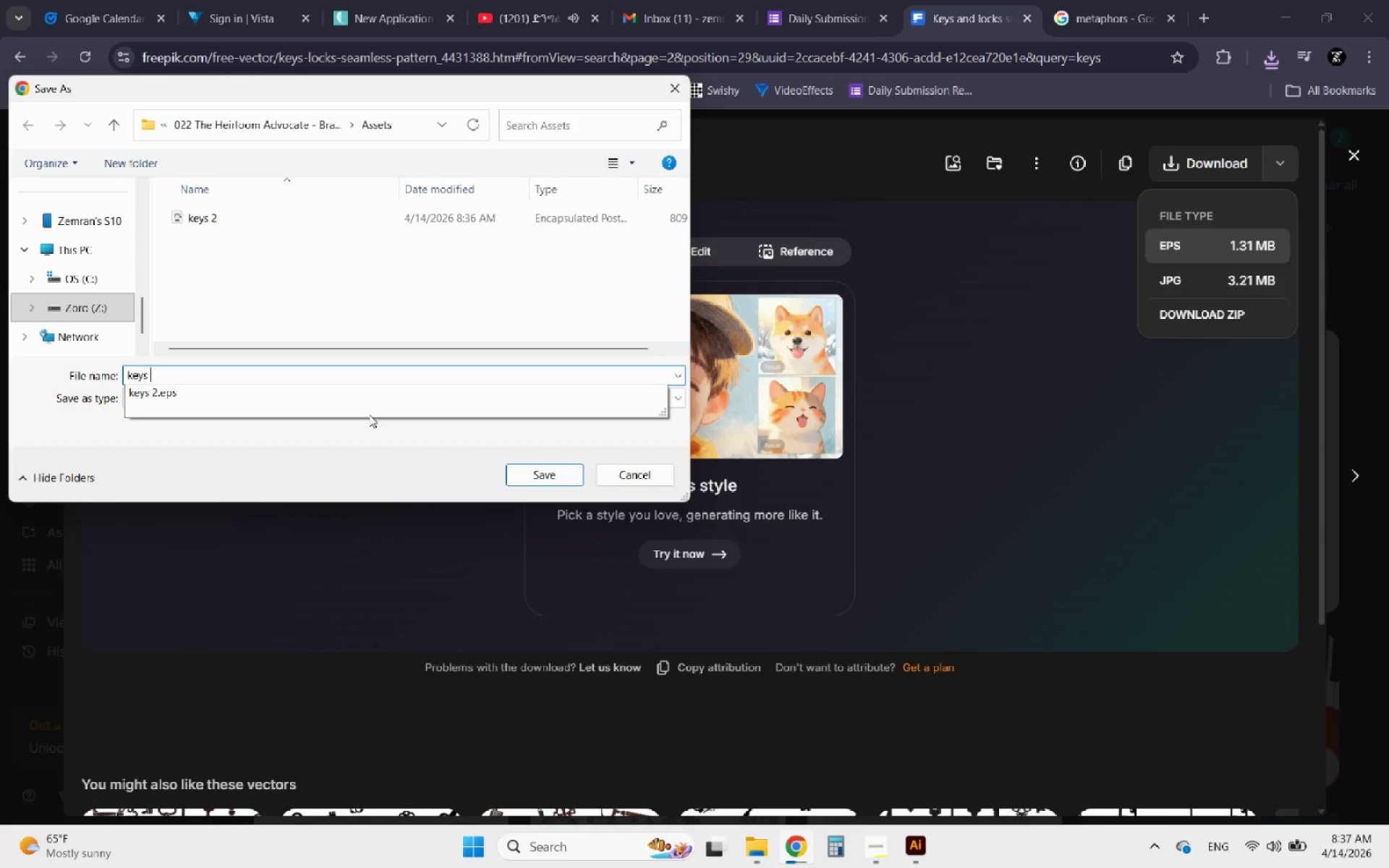 
key(3)
 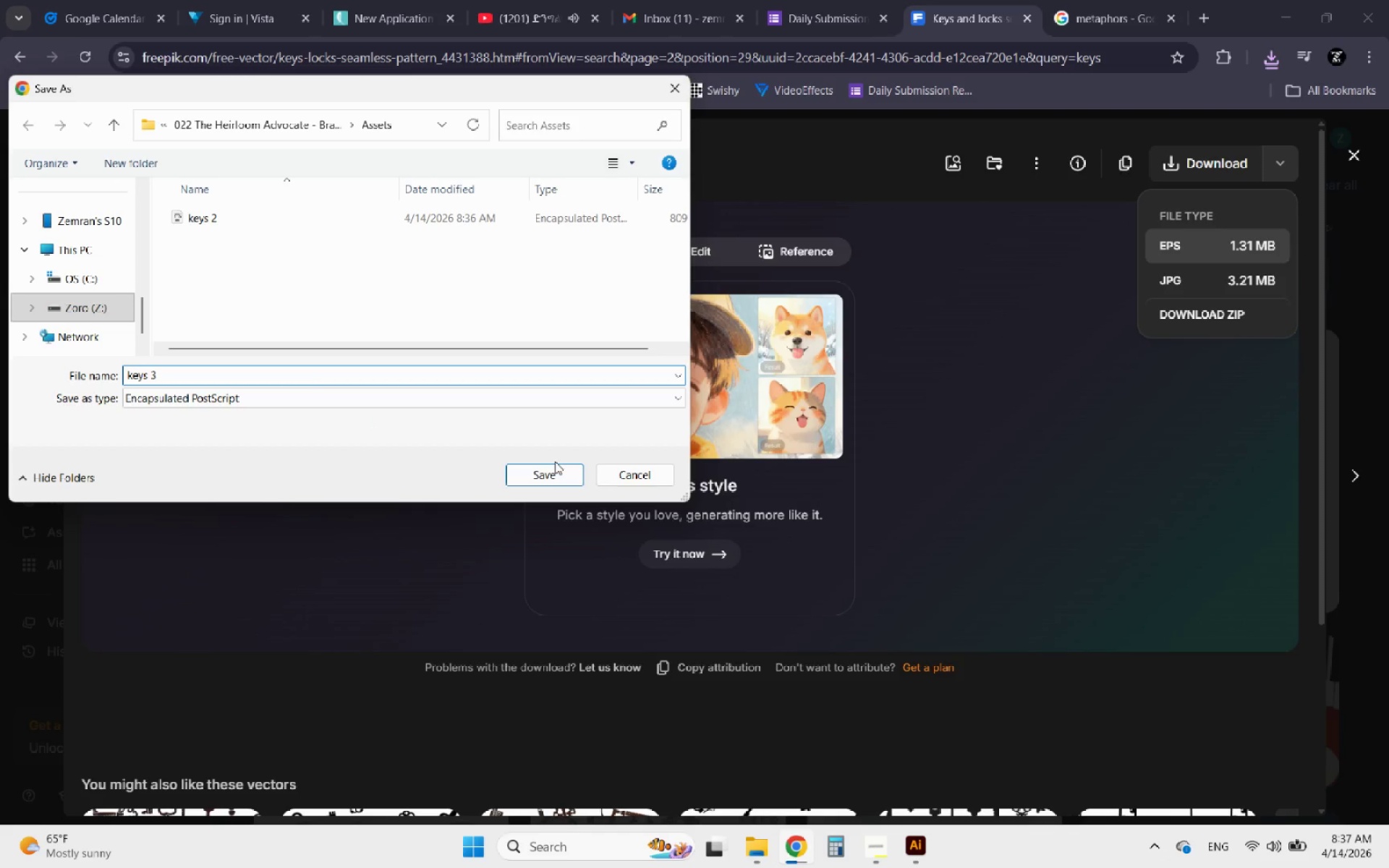 
left_click([535, 470])
 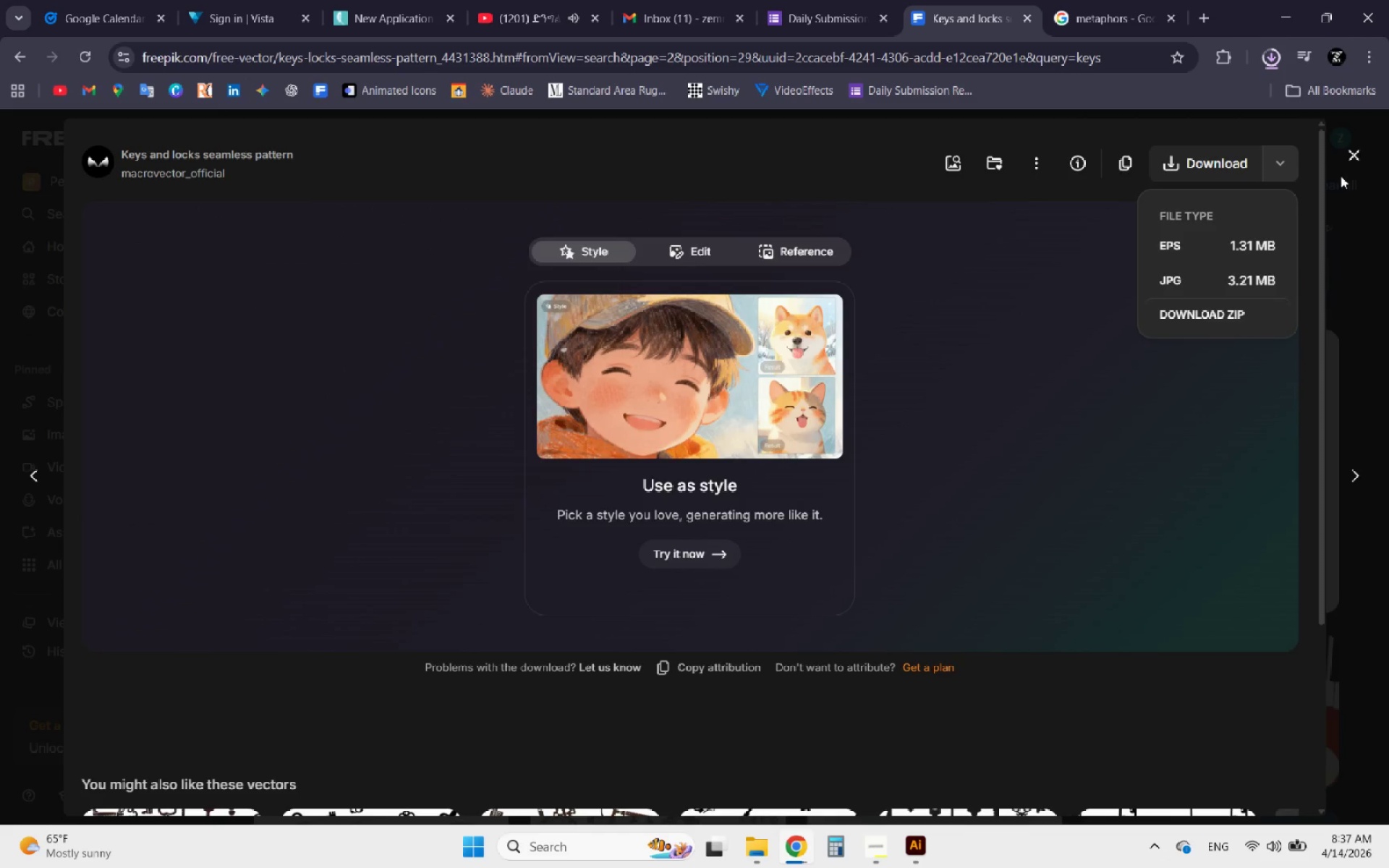 
left_click([1348, 157])
 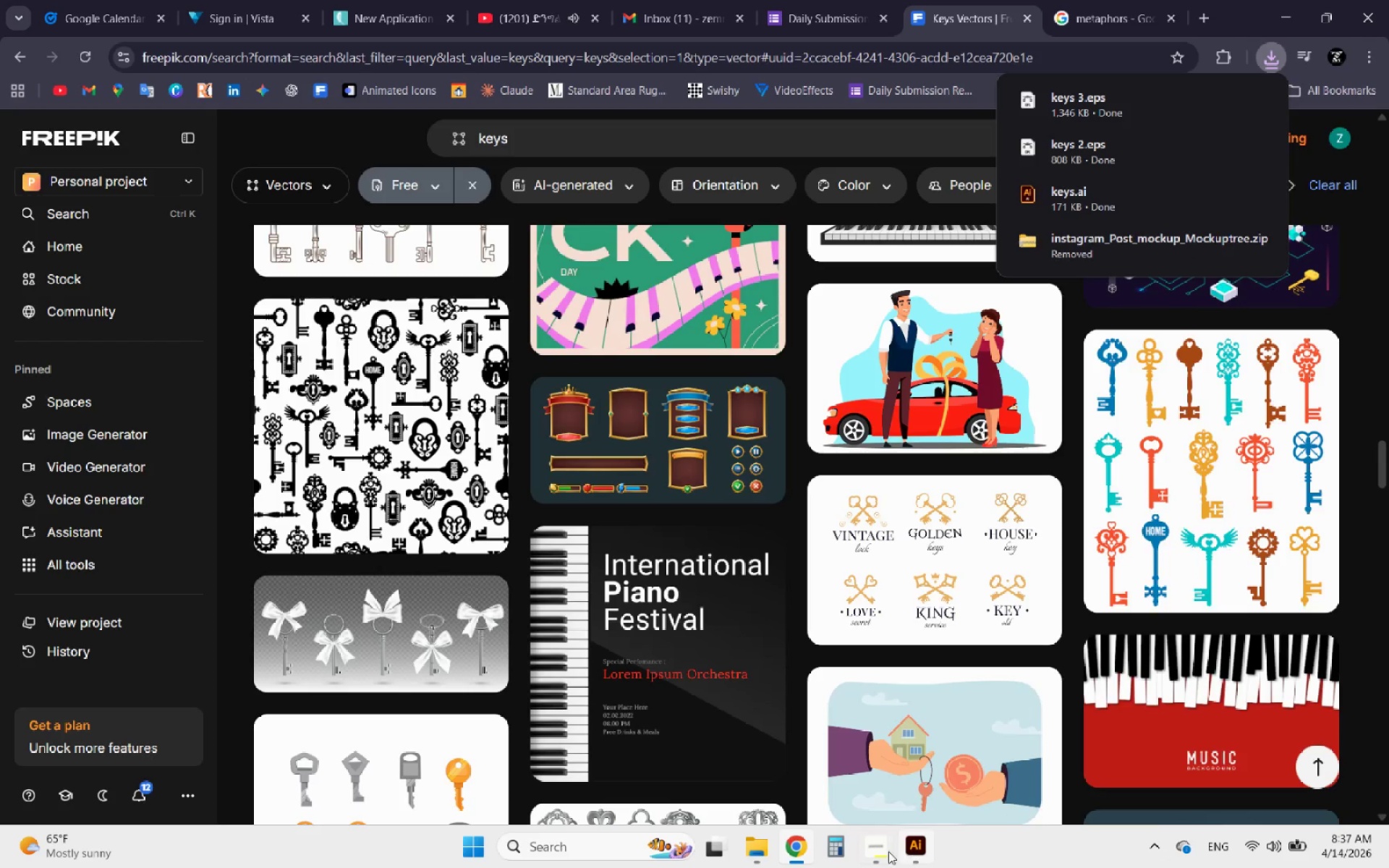 
left_click([873, 848])